 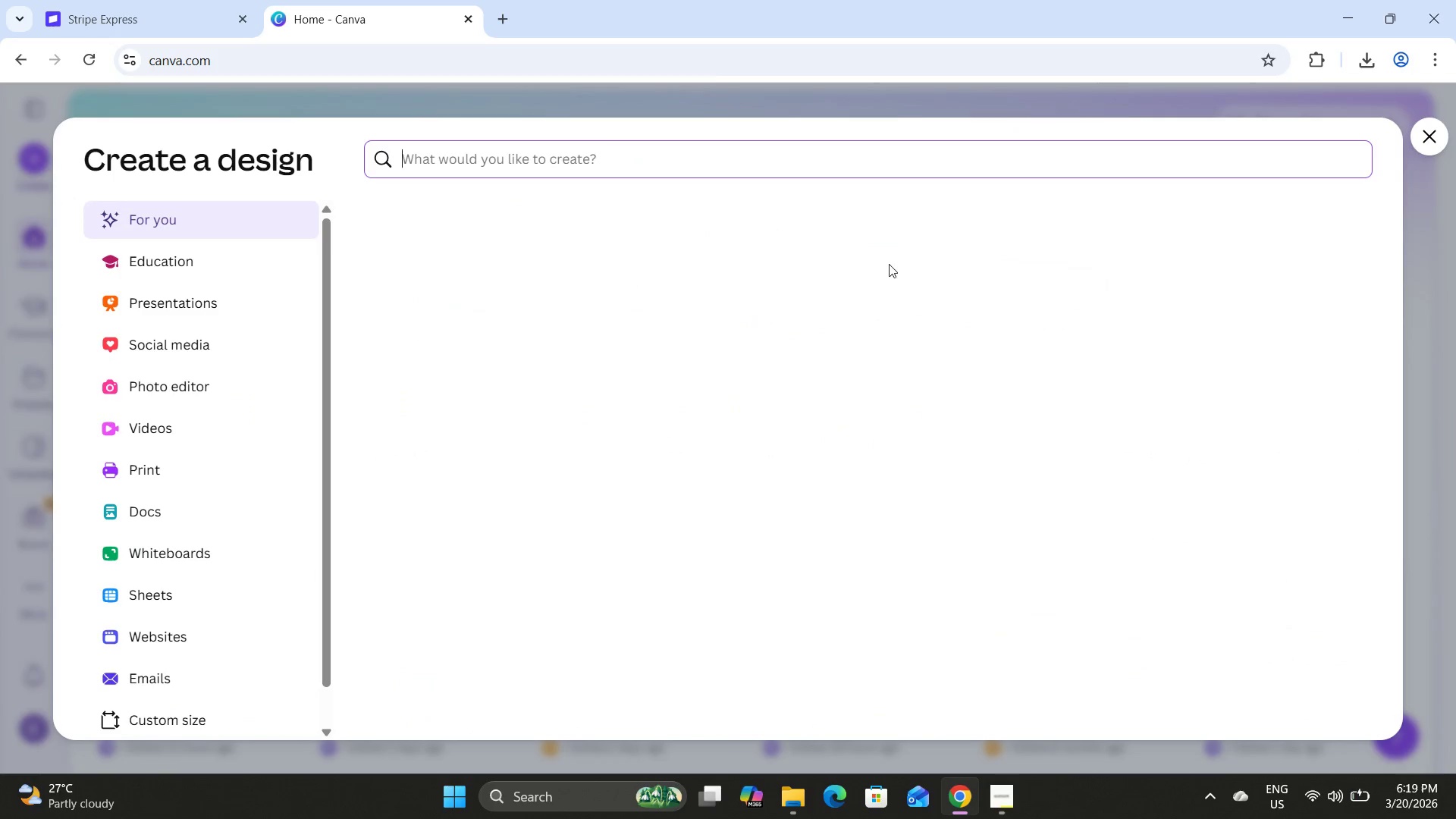 
scroll: coordinate [234, 554], scroll_direction: down, amount: 3.0
 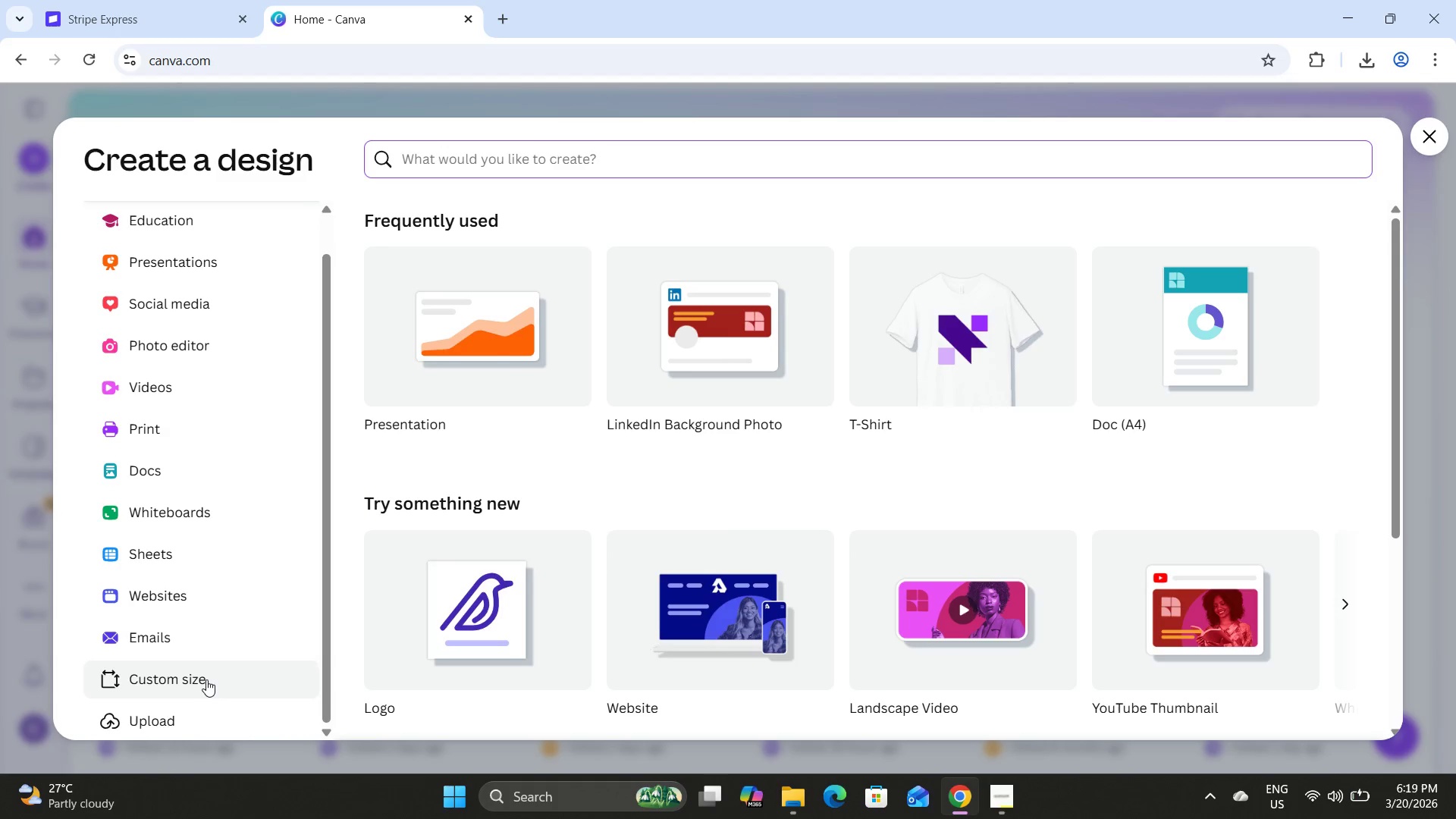 
left_click([206, 679])
 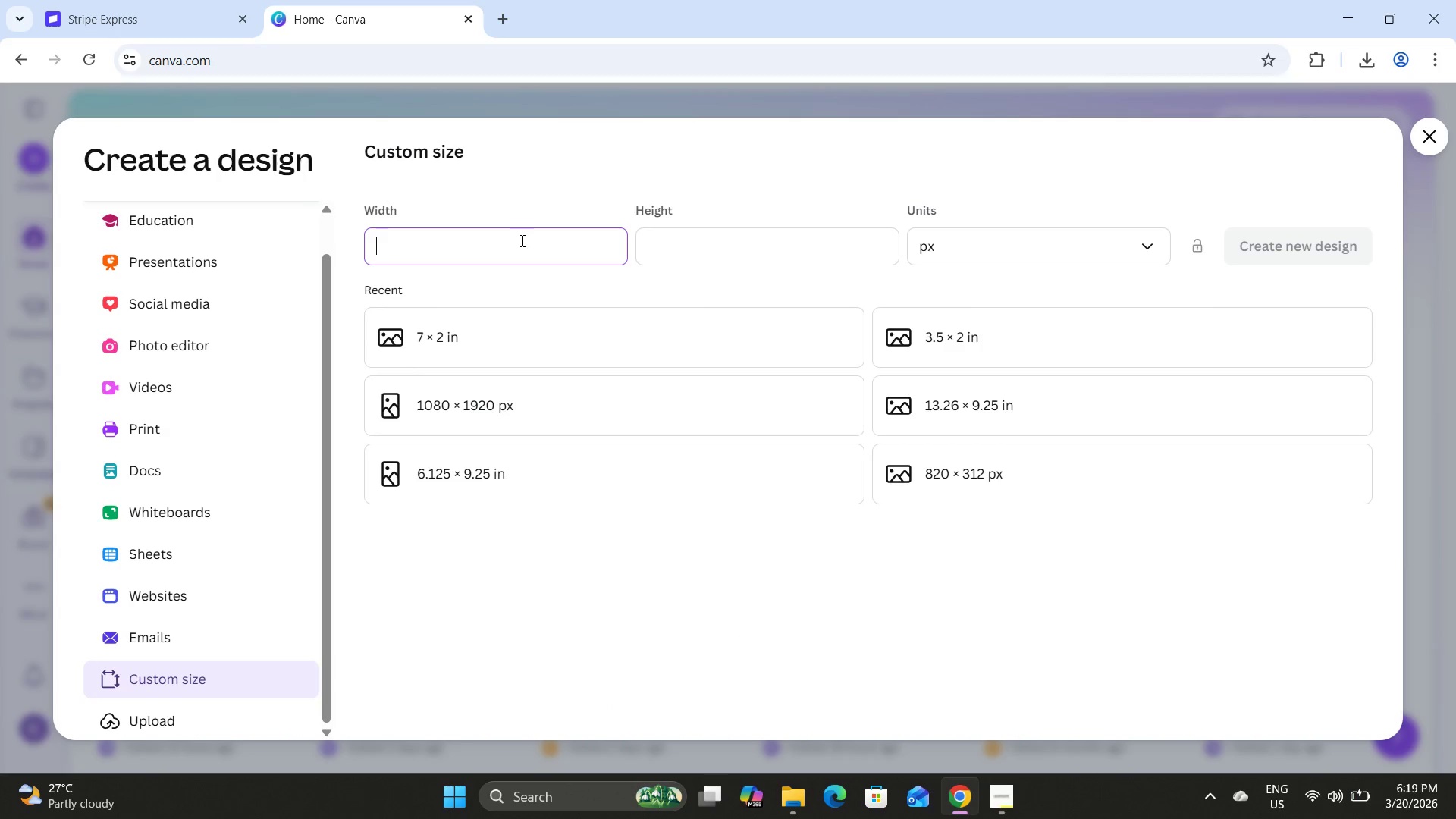 
key(Numpad3)
 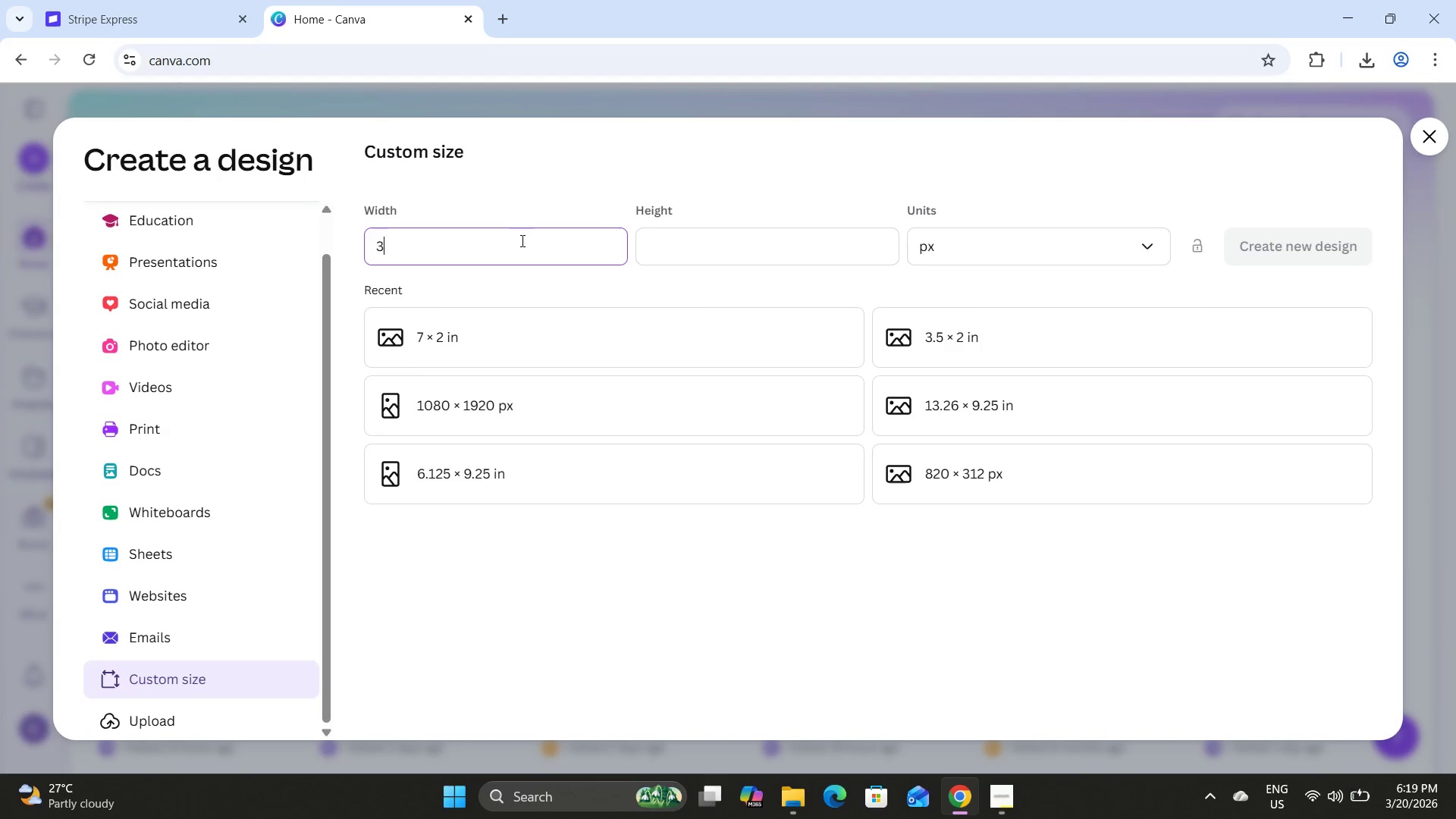 
key(NumpadDecimal)
 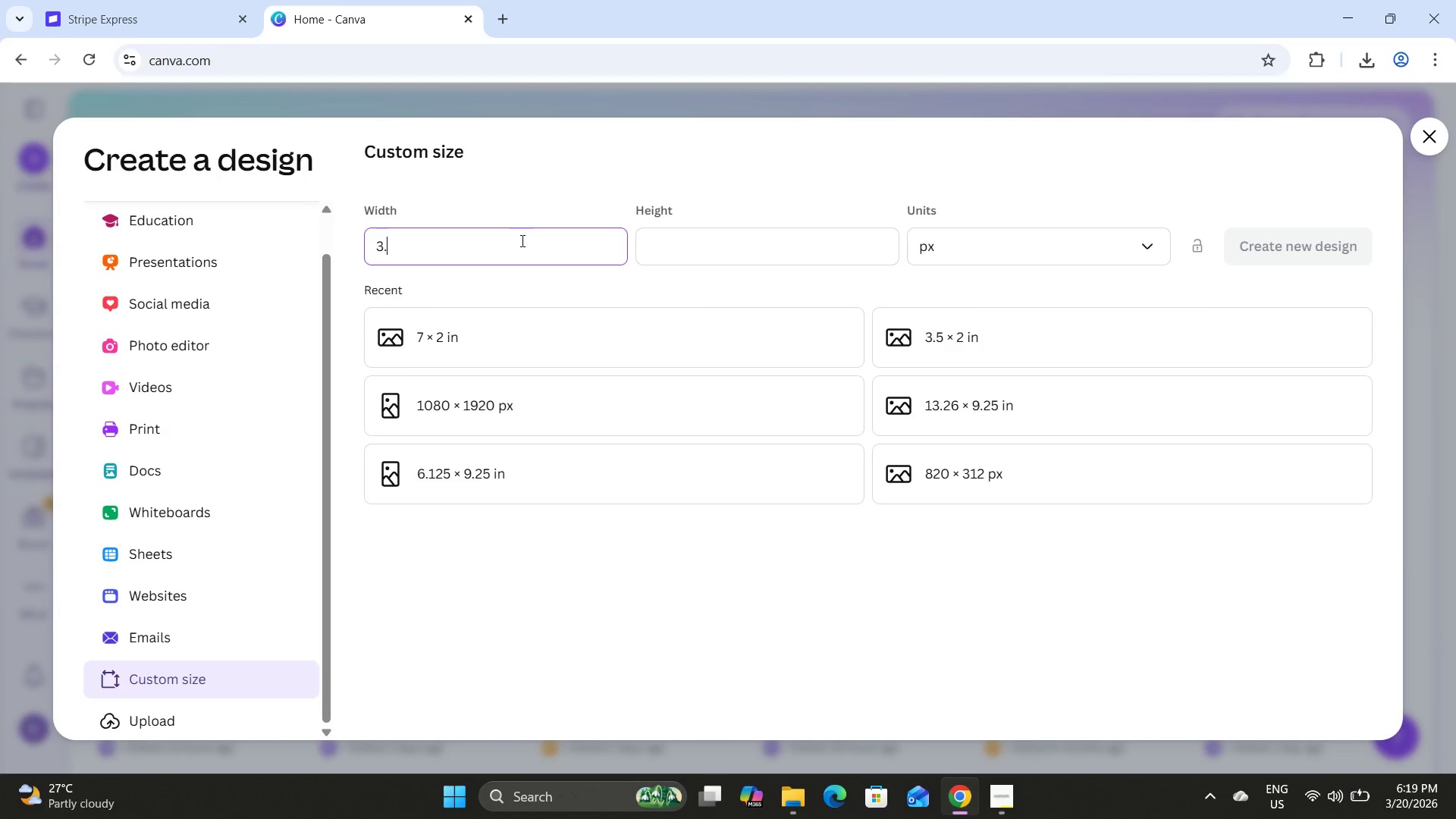 
key(Numpad5)
 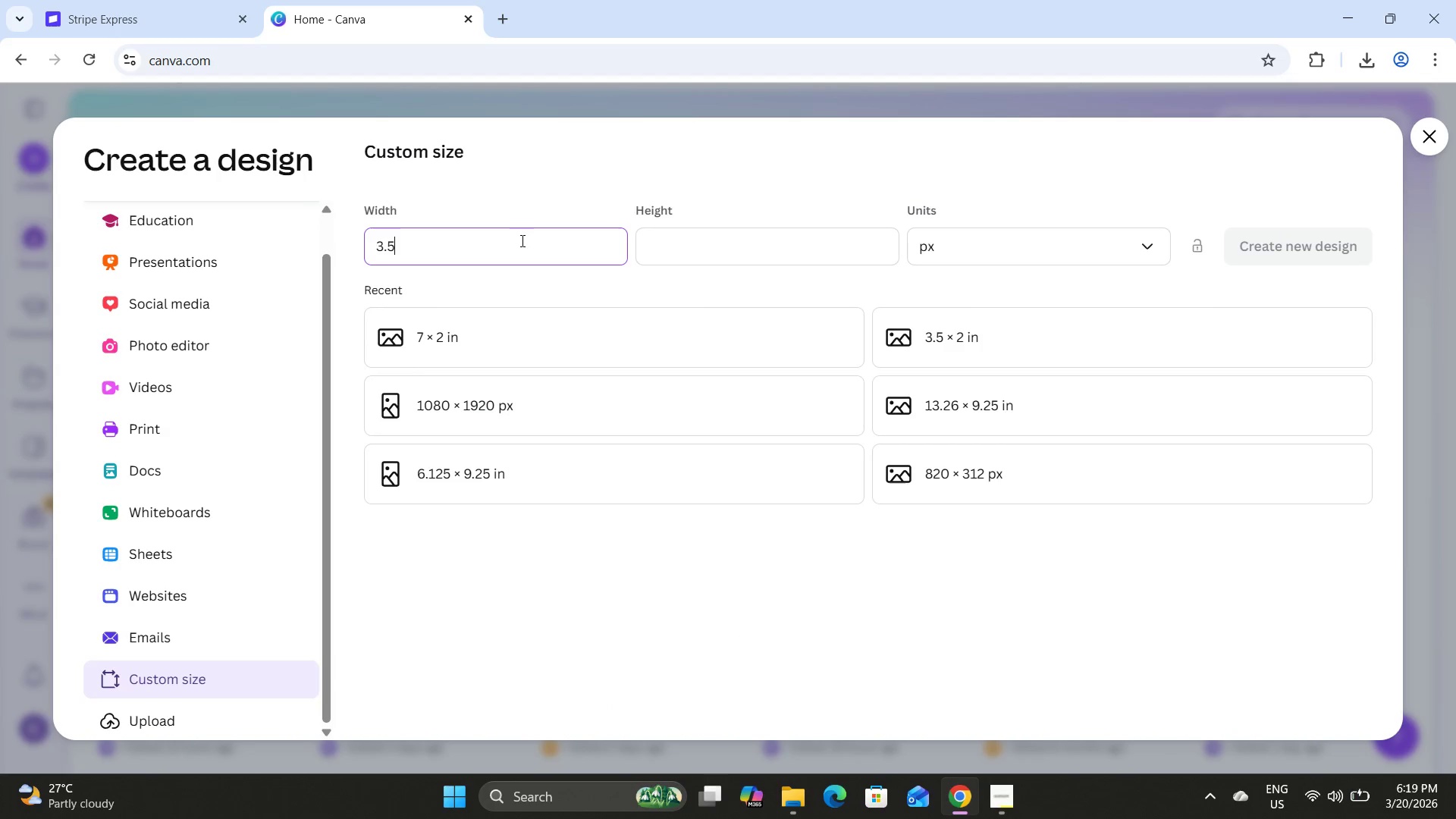 
key(Tab)
 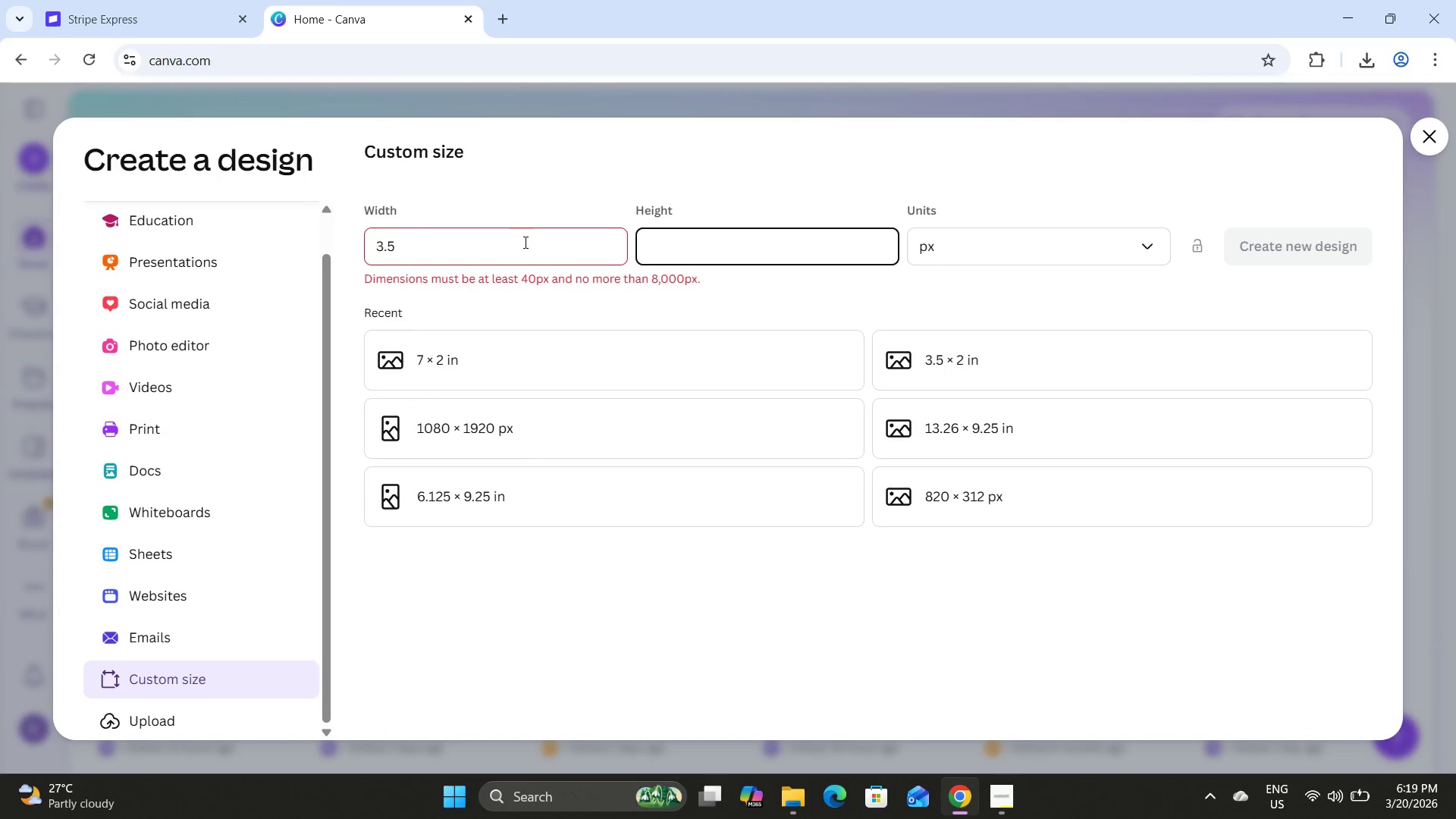 
left_click_drag(start_coordinate=[470, 245], to_coordinate=[320, 247])
 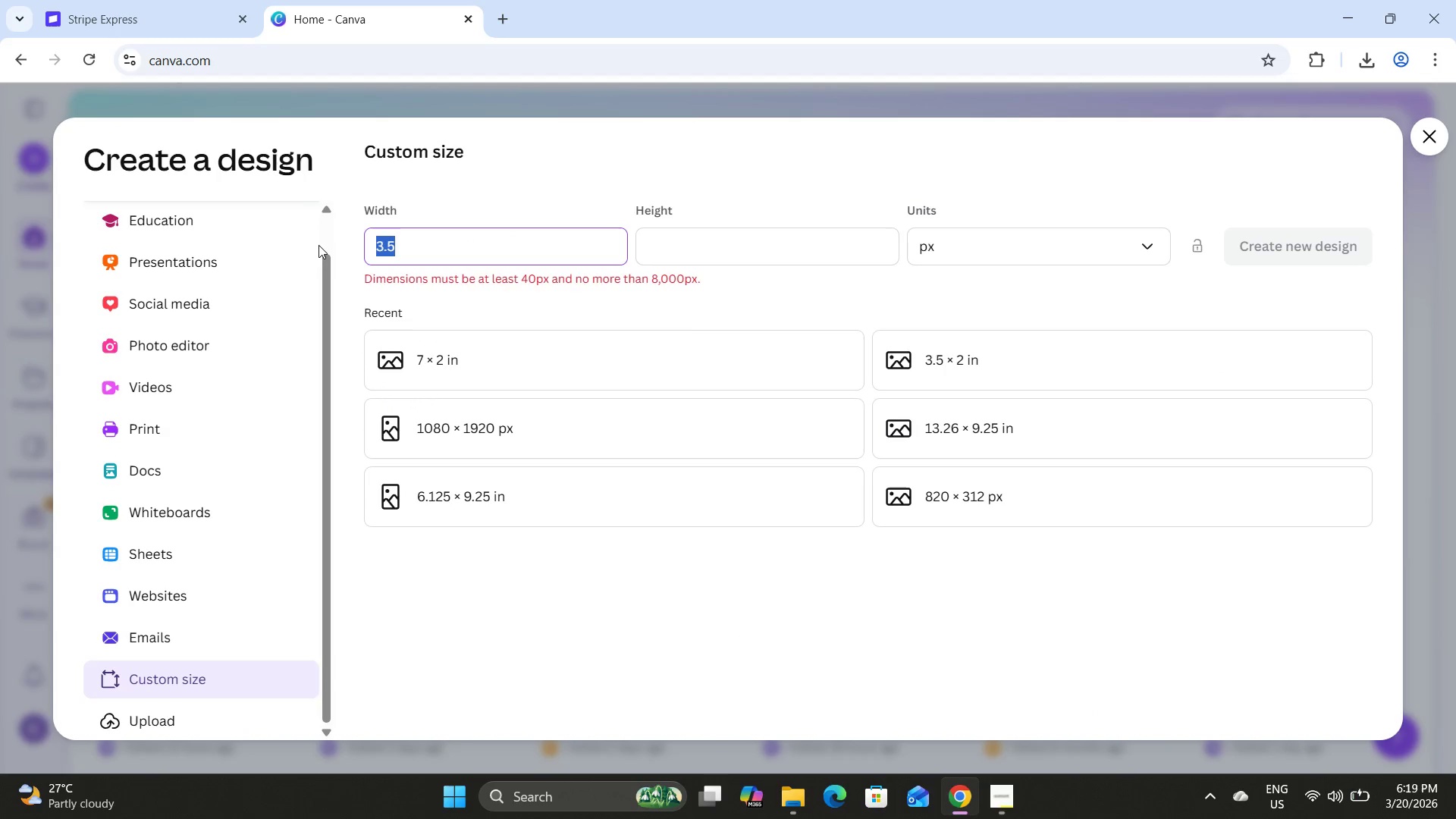 
key(Backspace)
 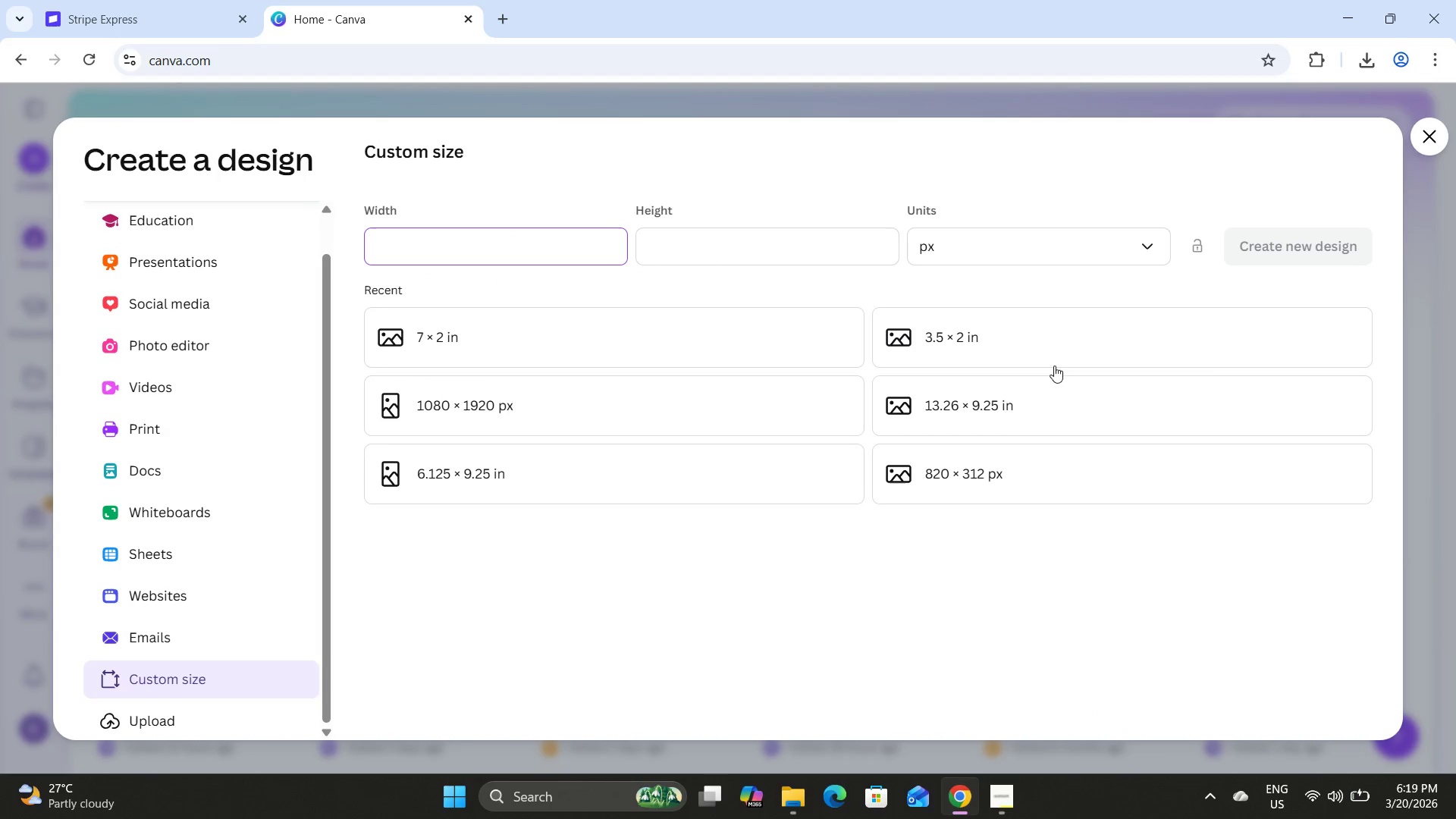 
left_click([1012, 259])
 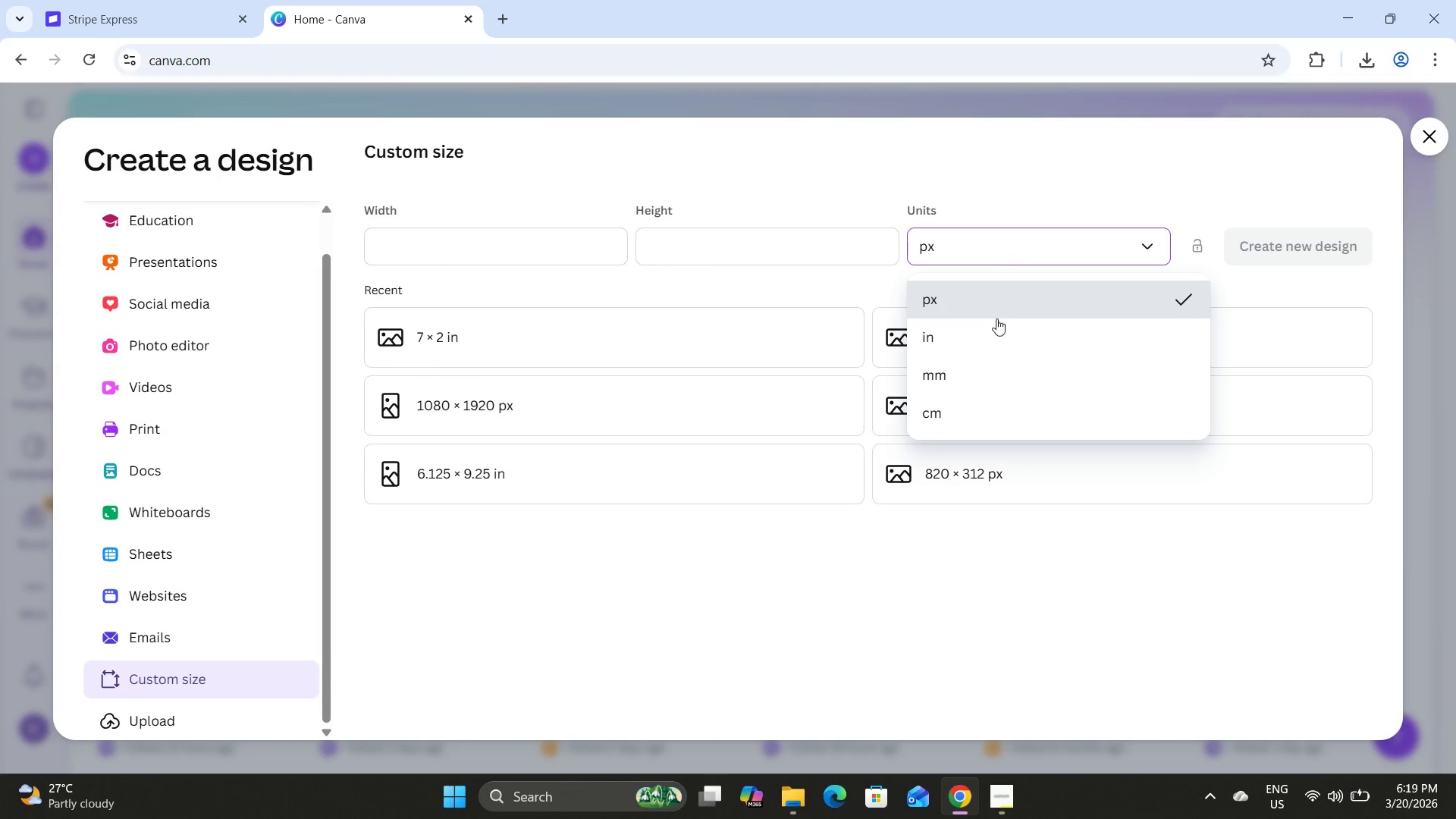 
left_click([988, 340])
 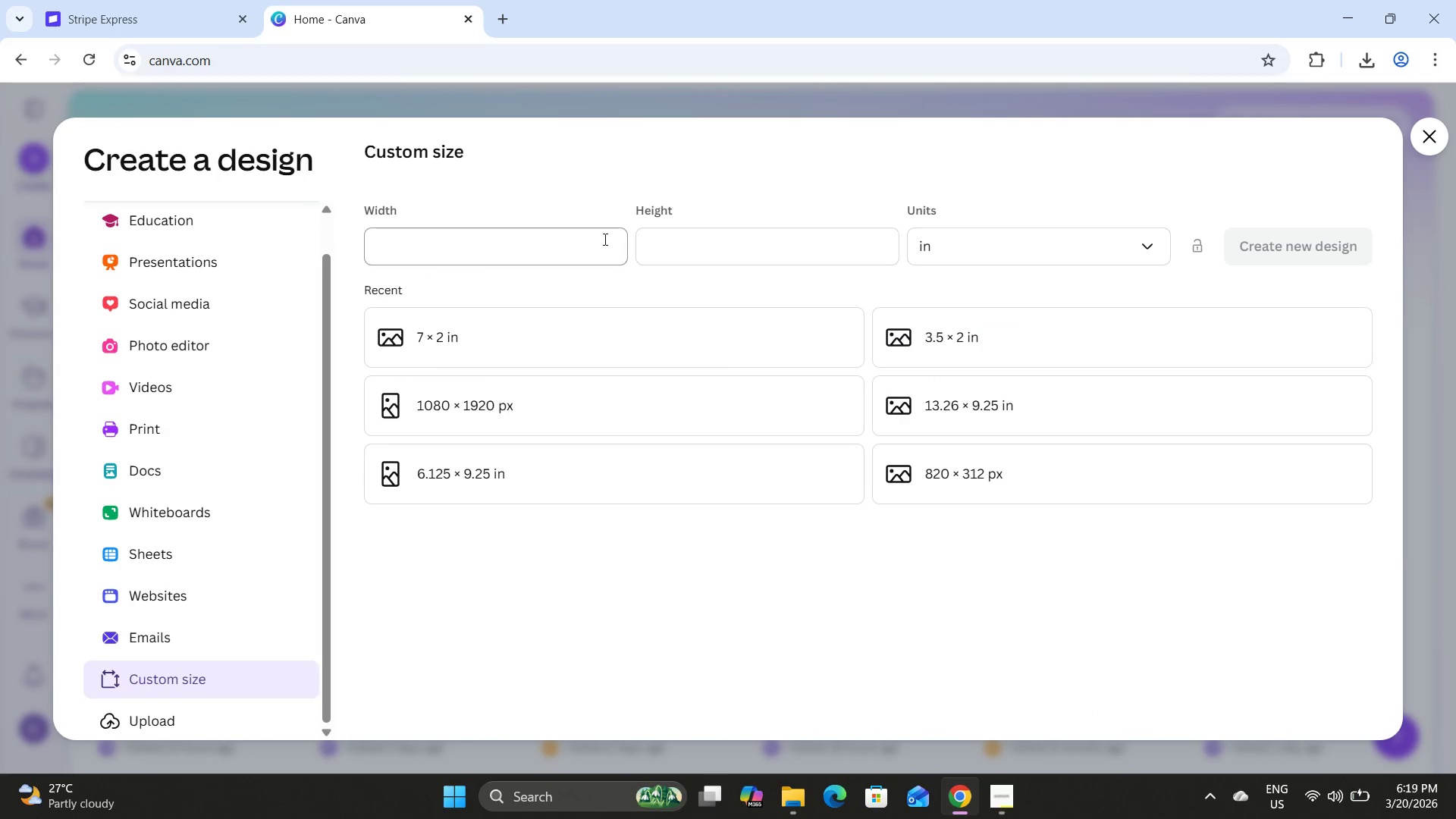 
left_click([564, 247])
 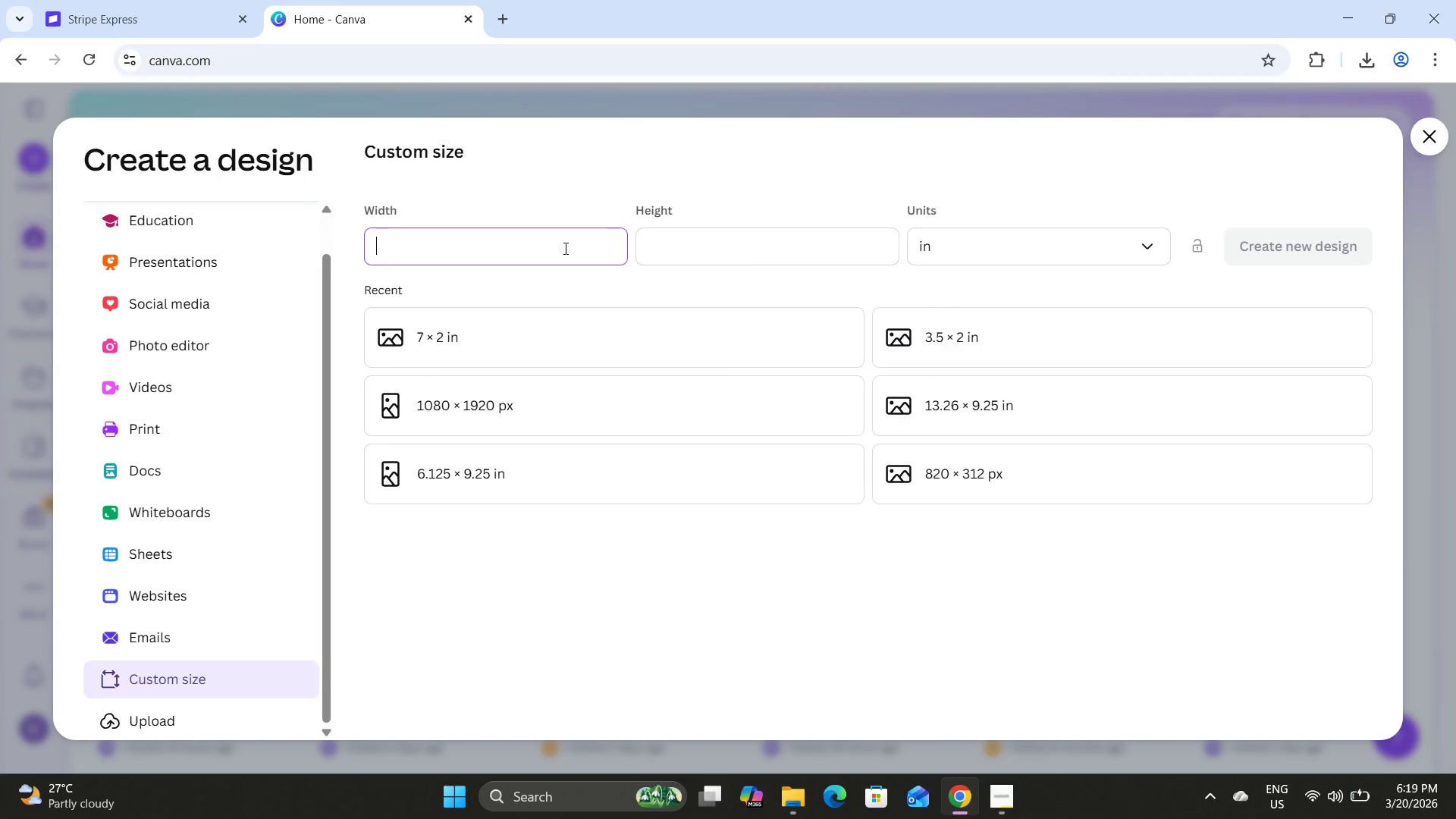 
key(Numpad3)
 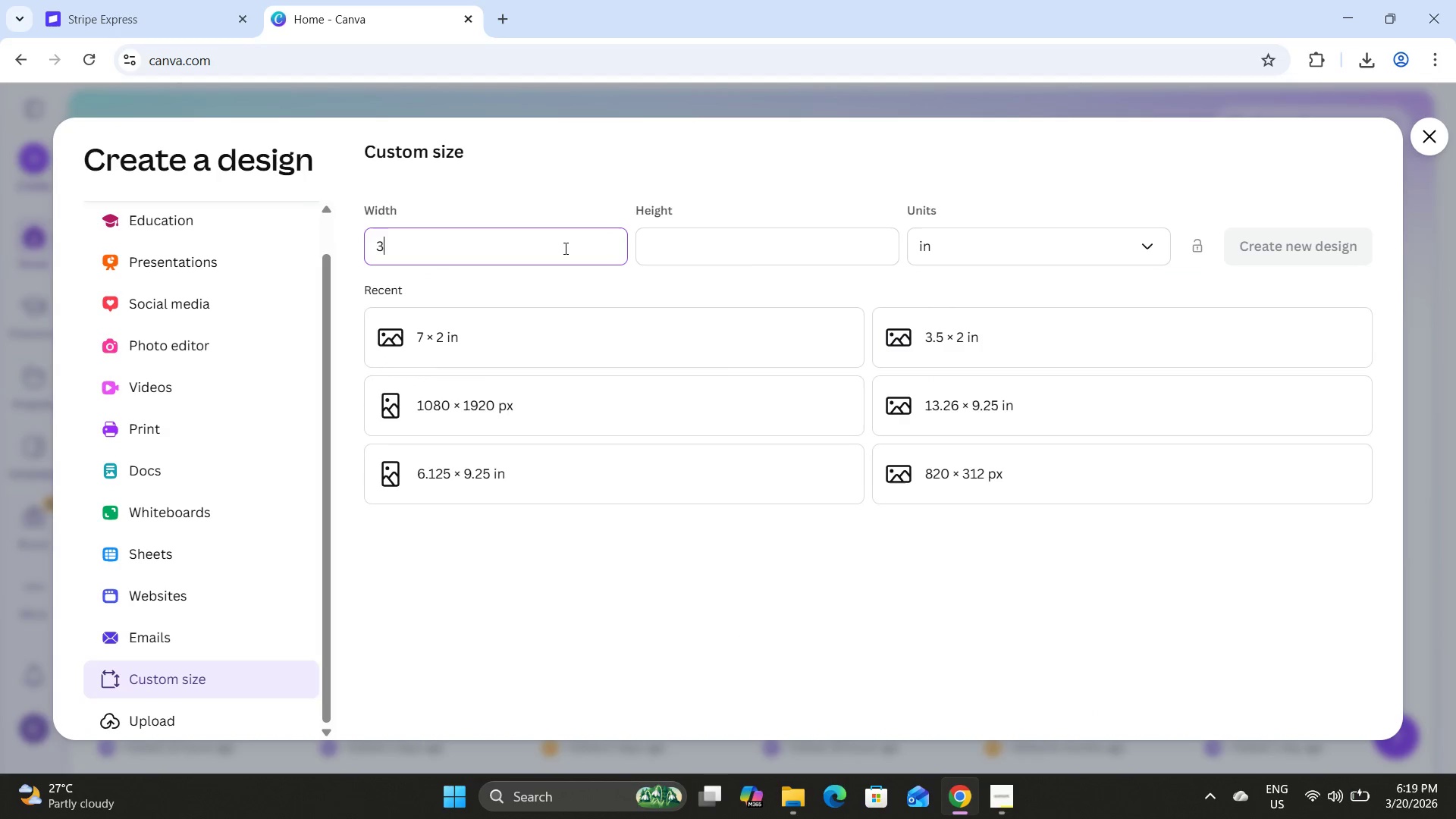 
key(NumpadDecimal)
 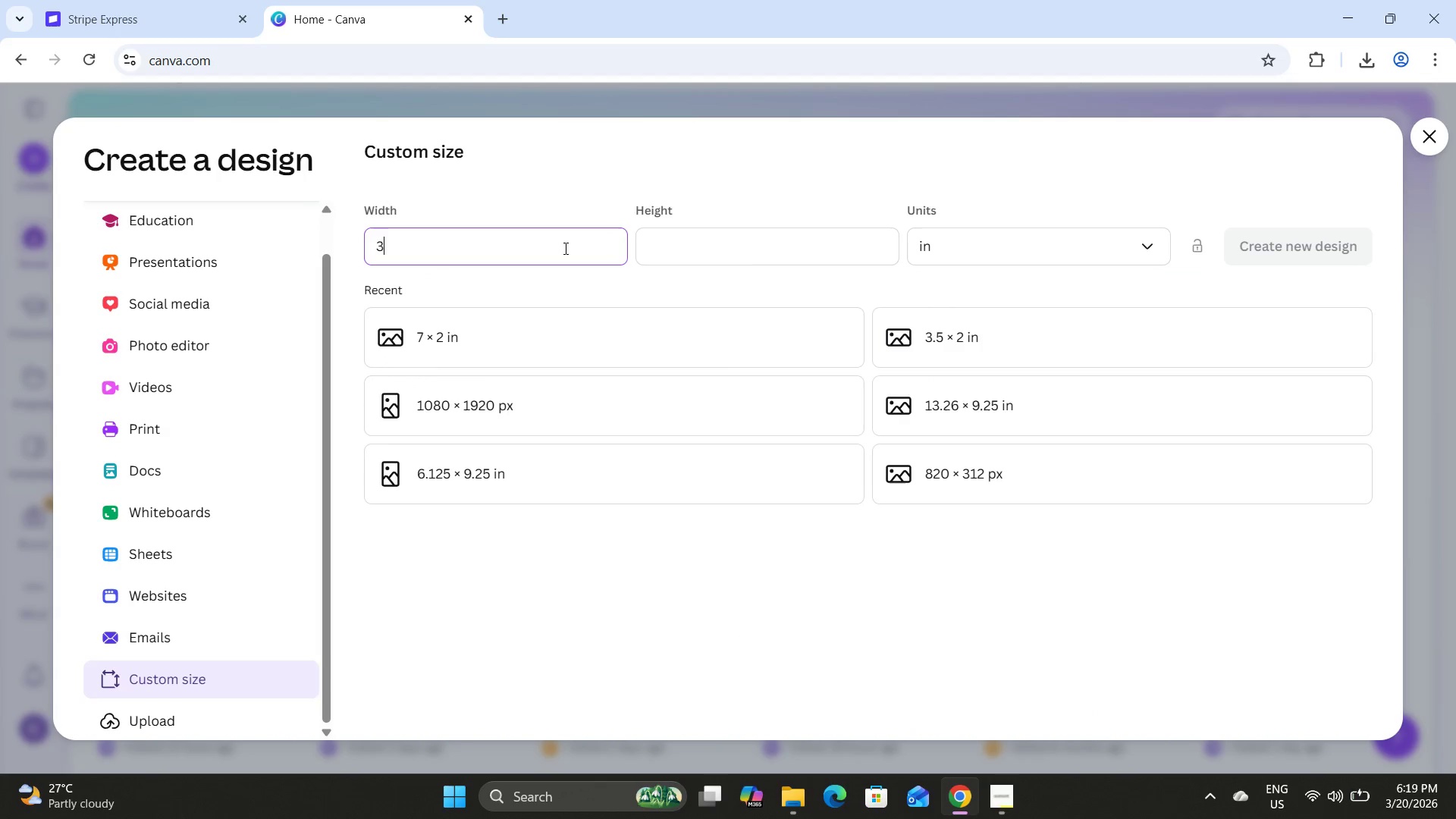 
key(Numpad5)
 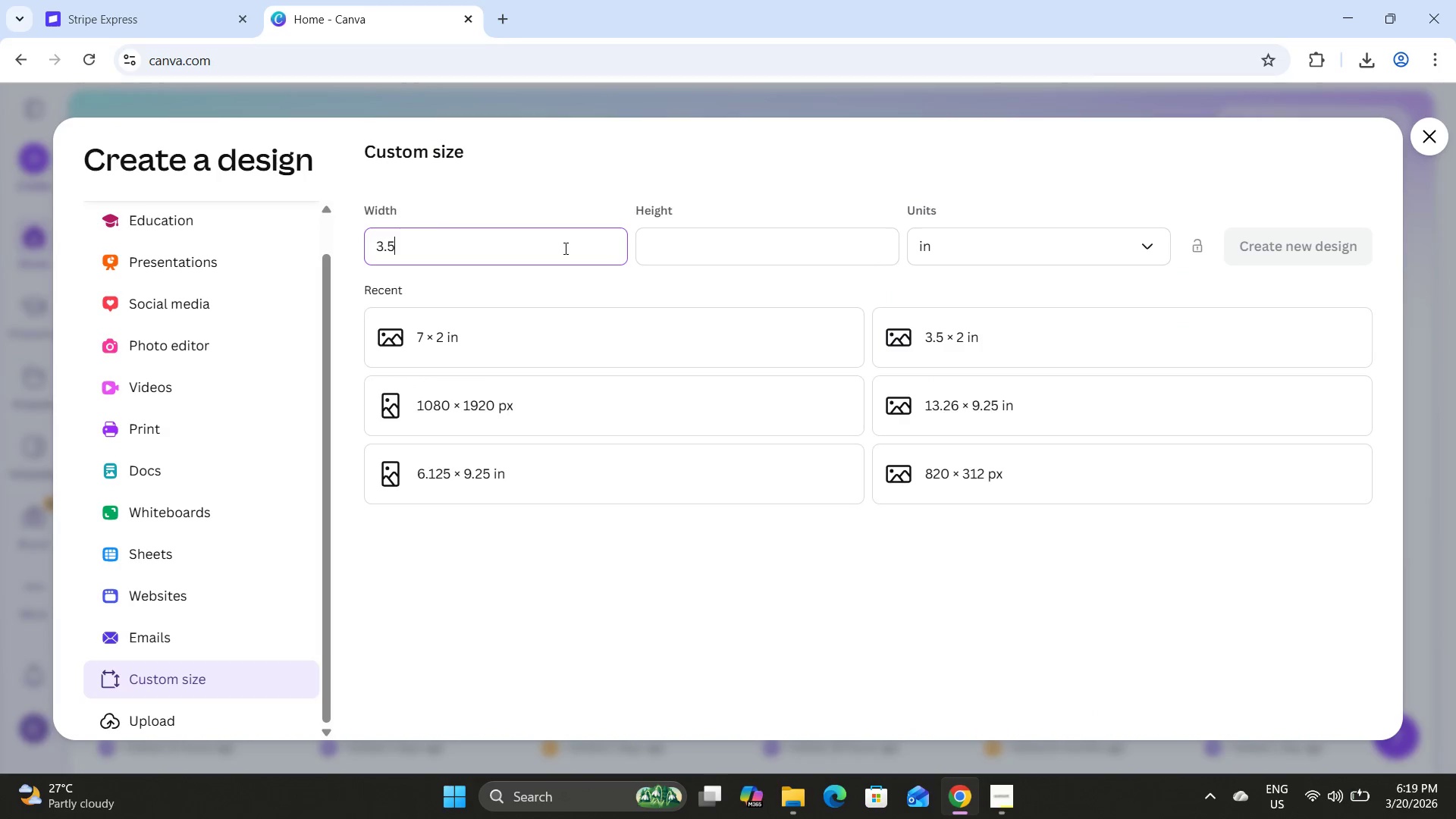 
key(Tab)
 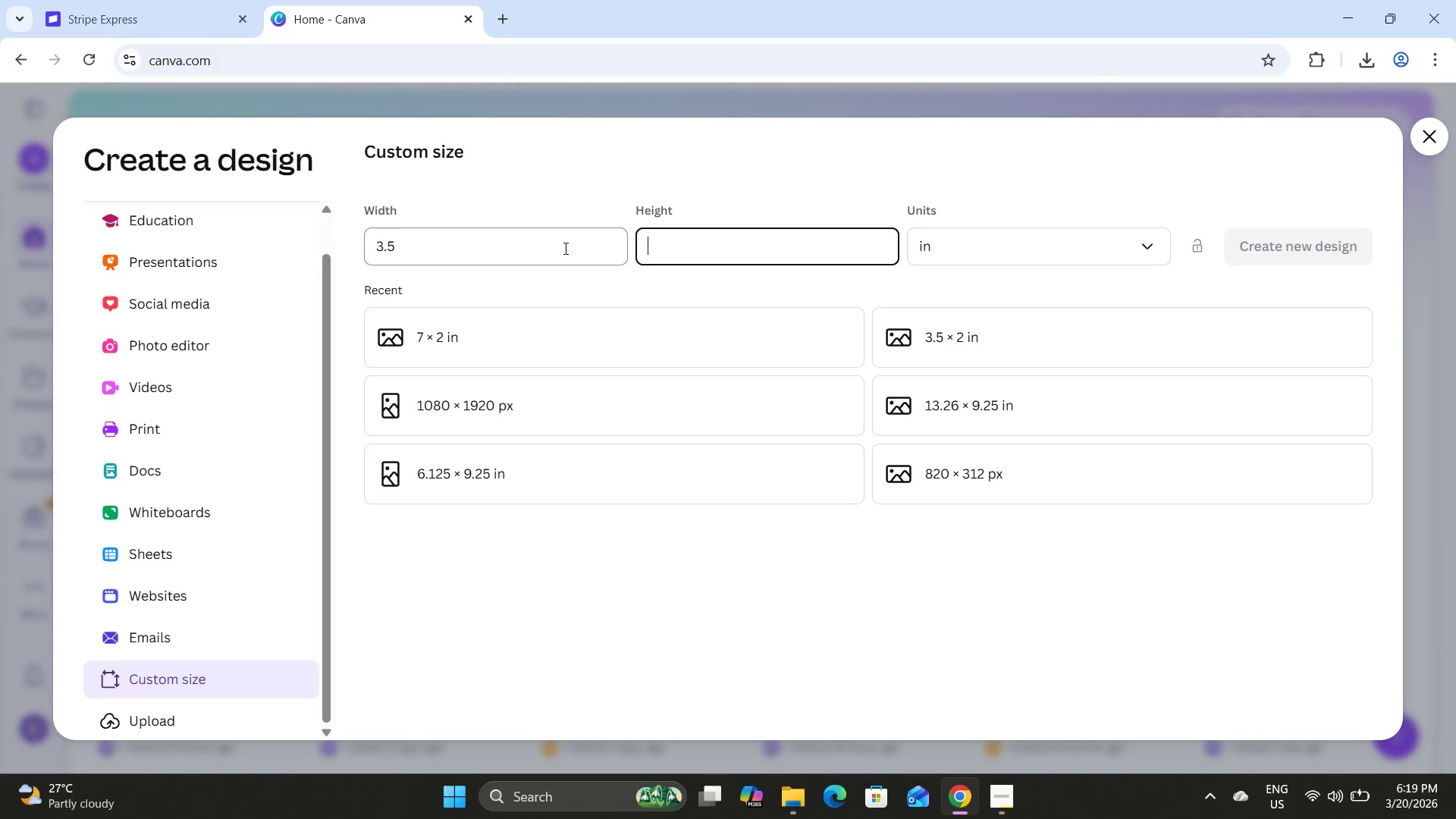 
key(Numpad2)
 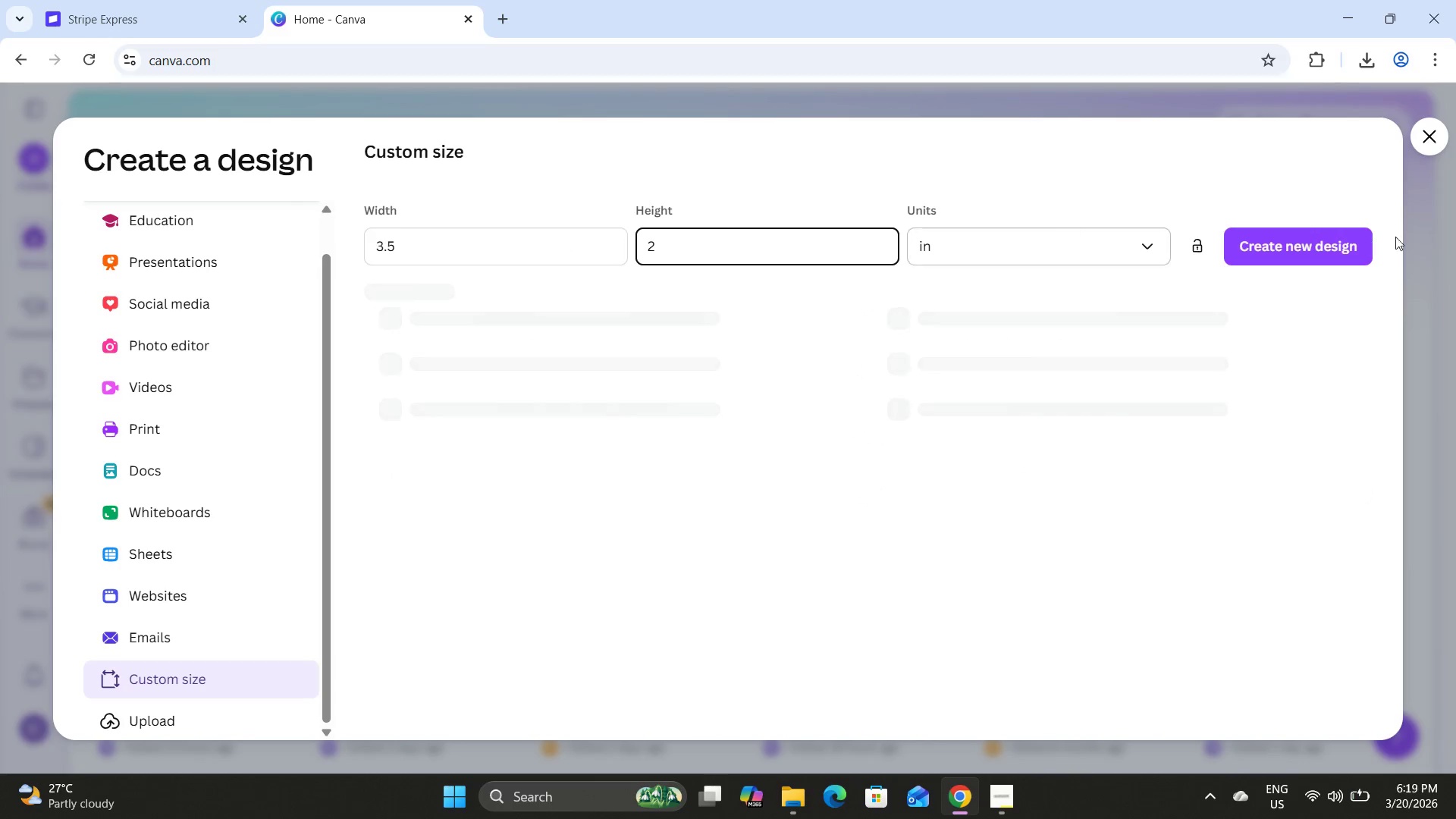 
left_click([1294, 255])
 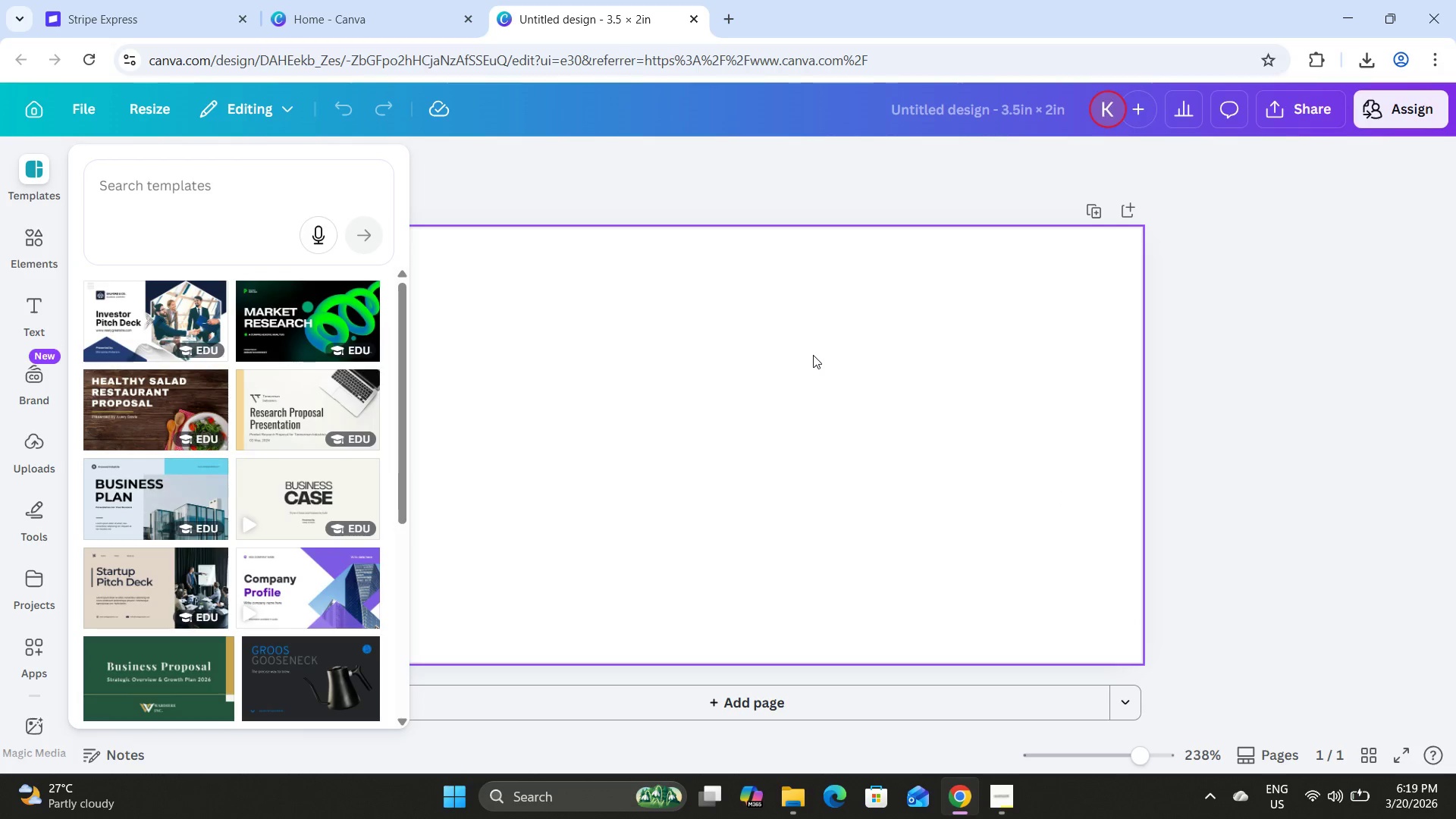 
wait(5.95)
 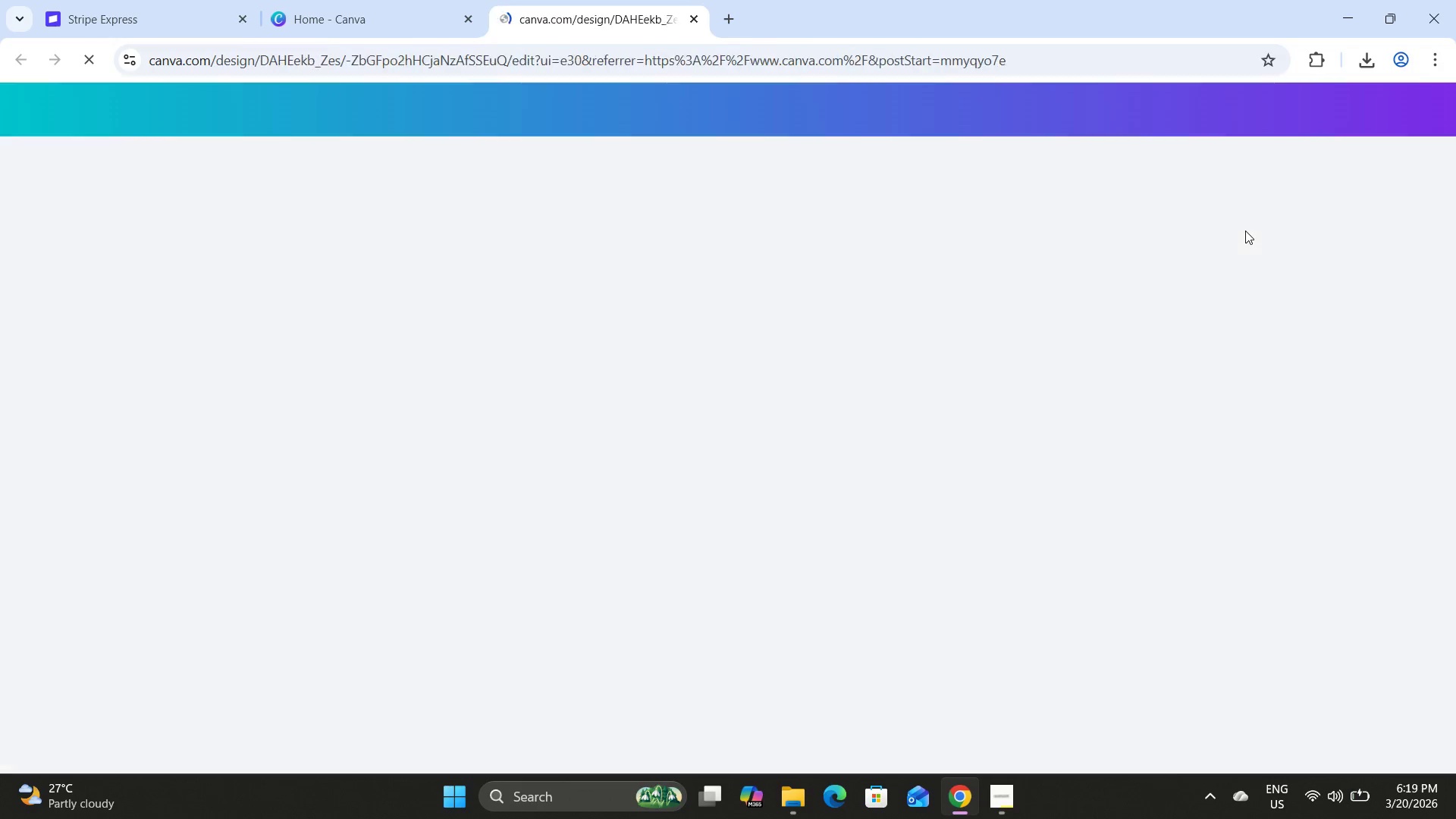 
left_click([1022, 109])
 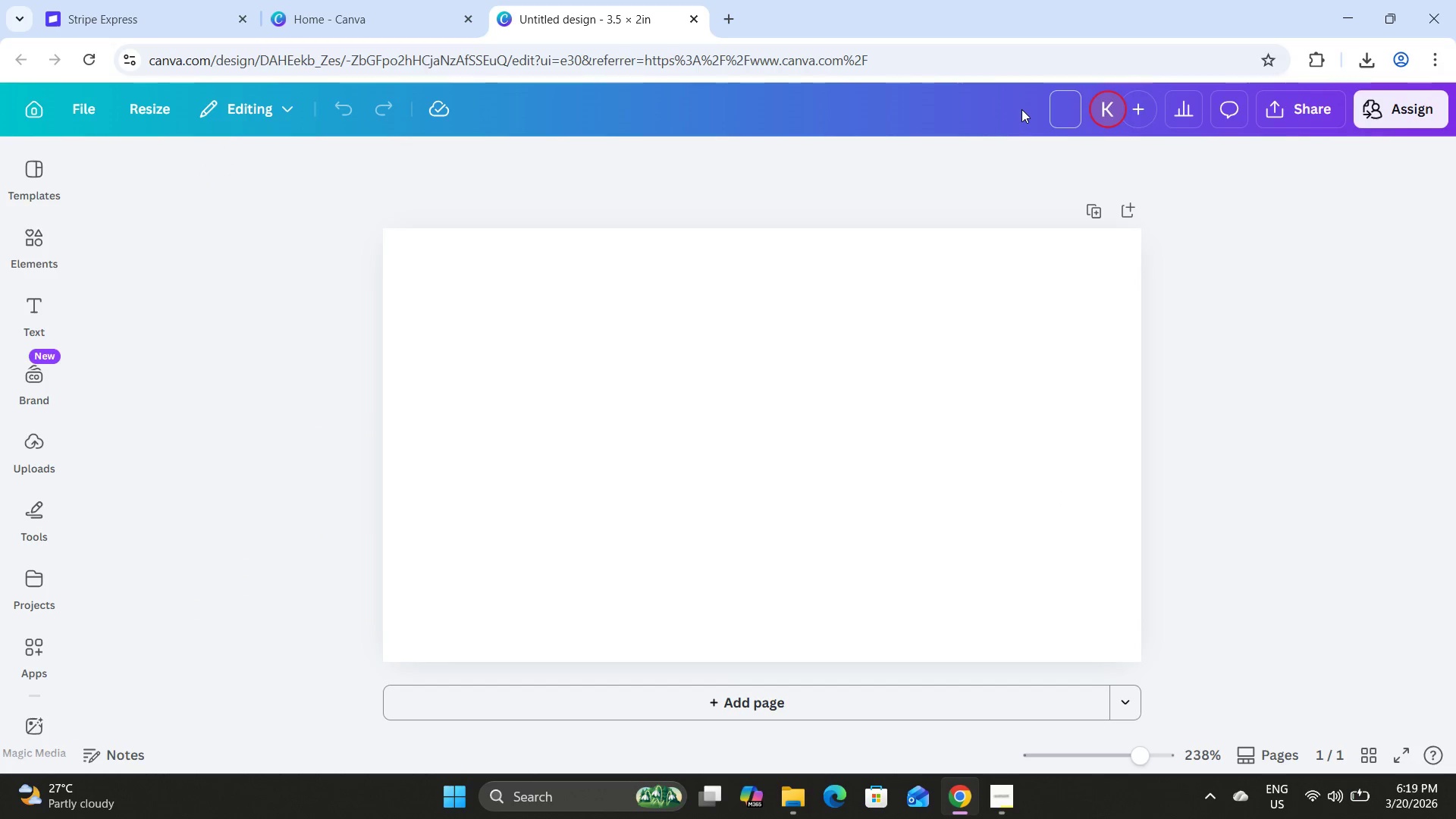 
type(Azure Shore Conc)
key(Backspace)
type(servancy Business Card)
 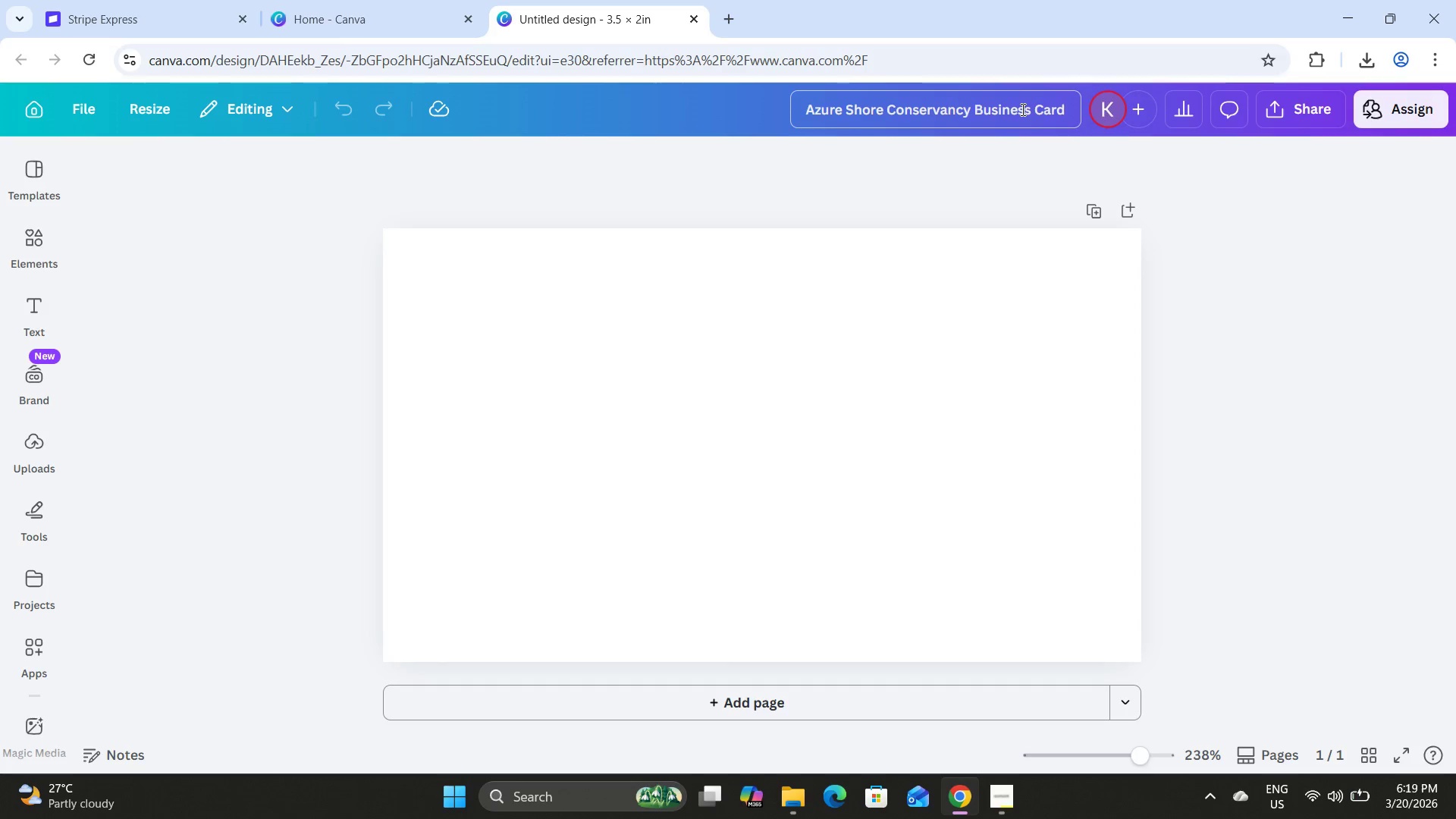 
left_click([1216, 365])
 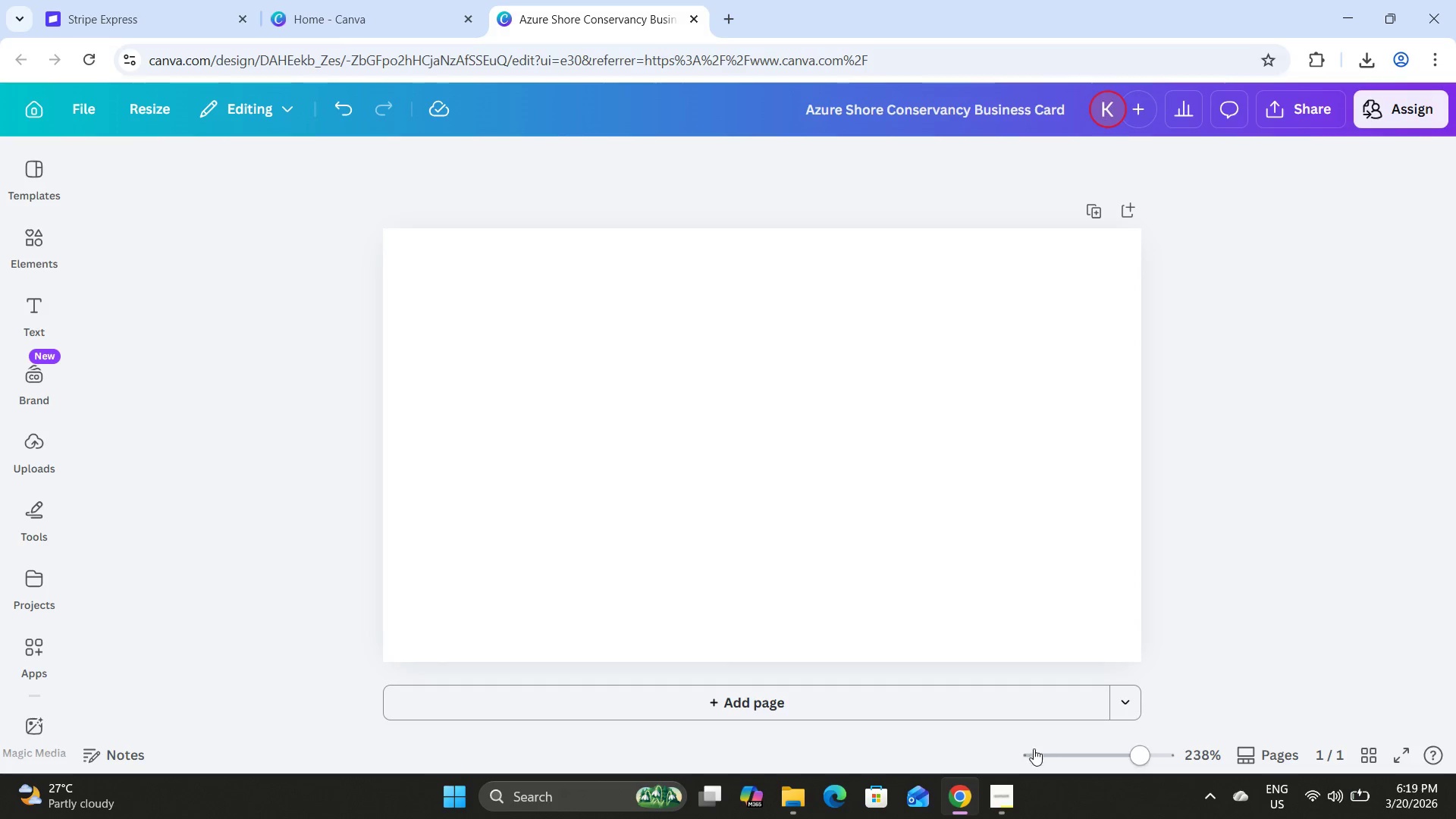 
left_click([1005, 814])